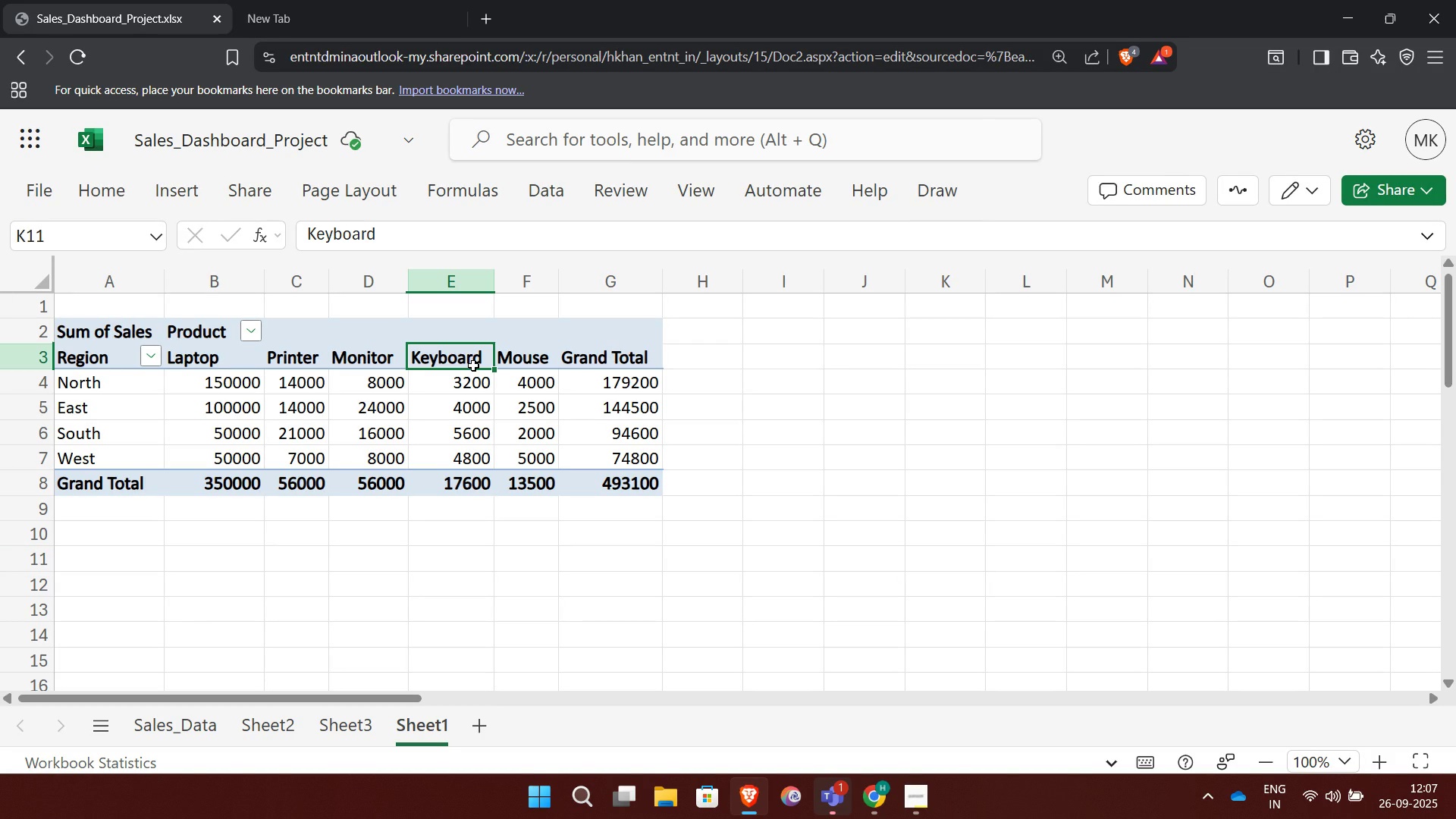 
left_click([473, 366])
 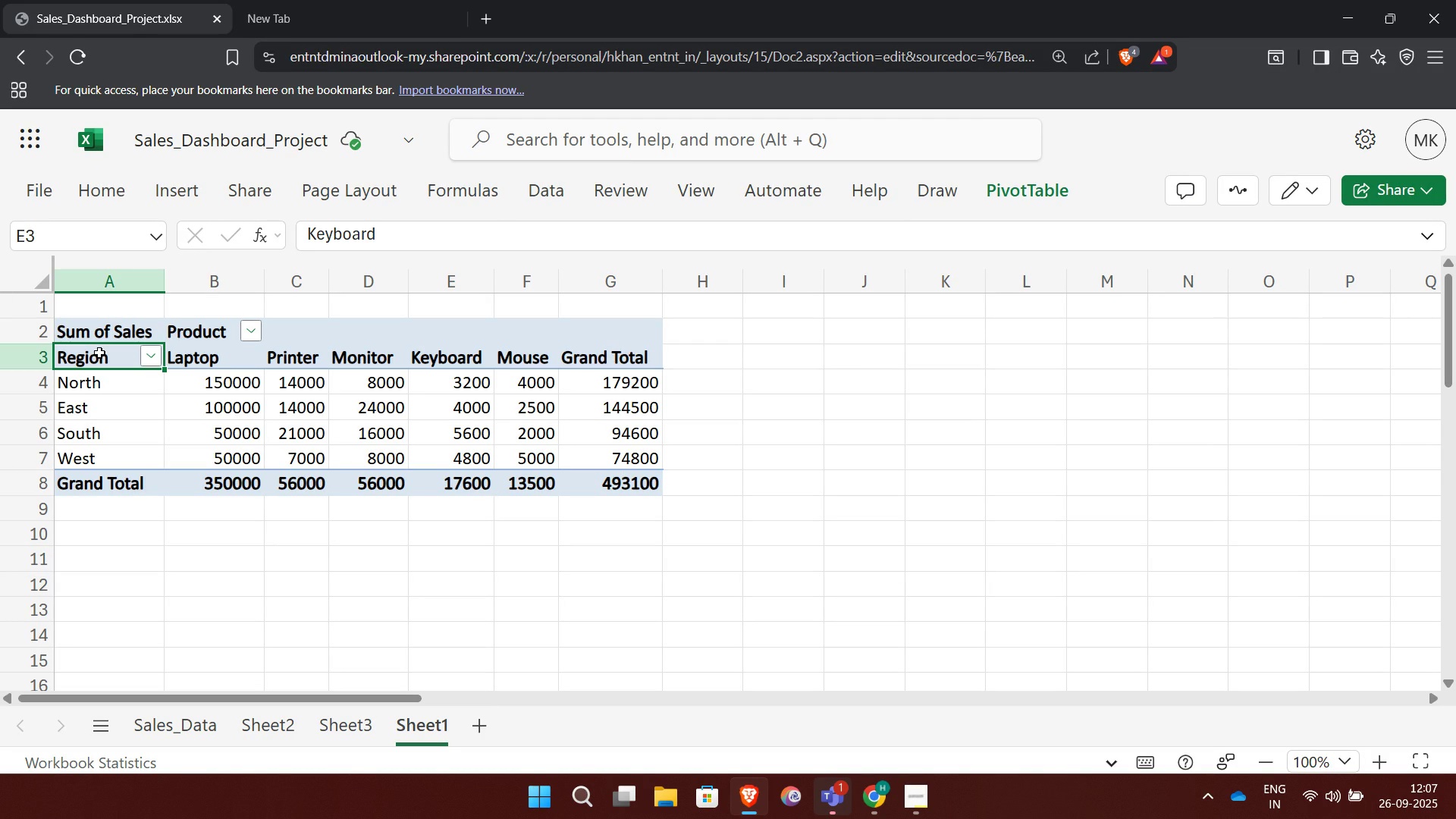 
left_click([99, 353])
 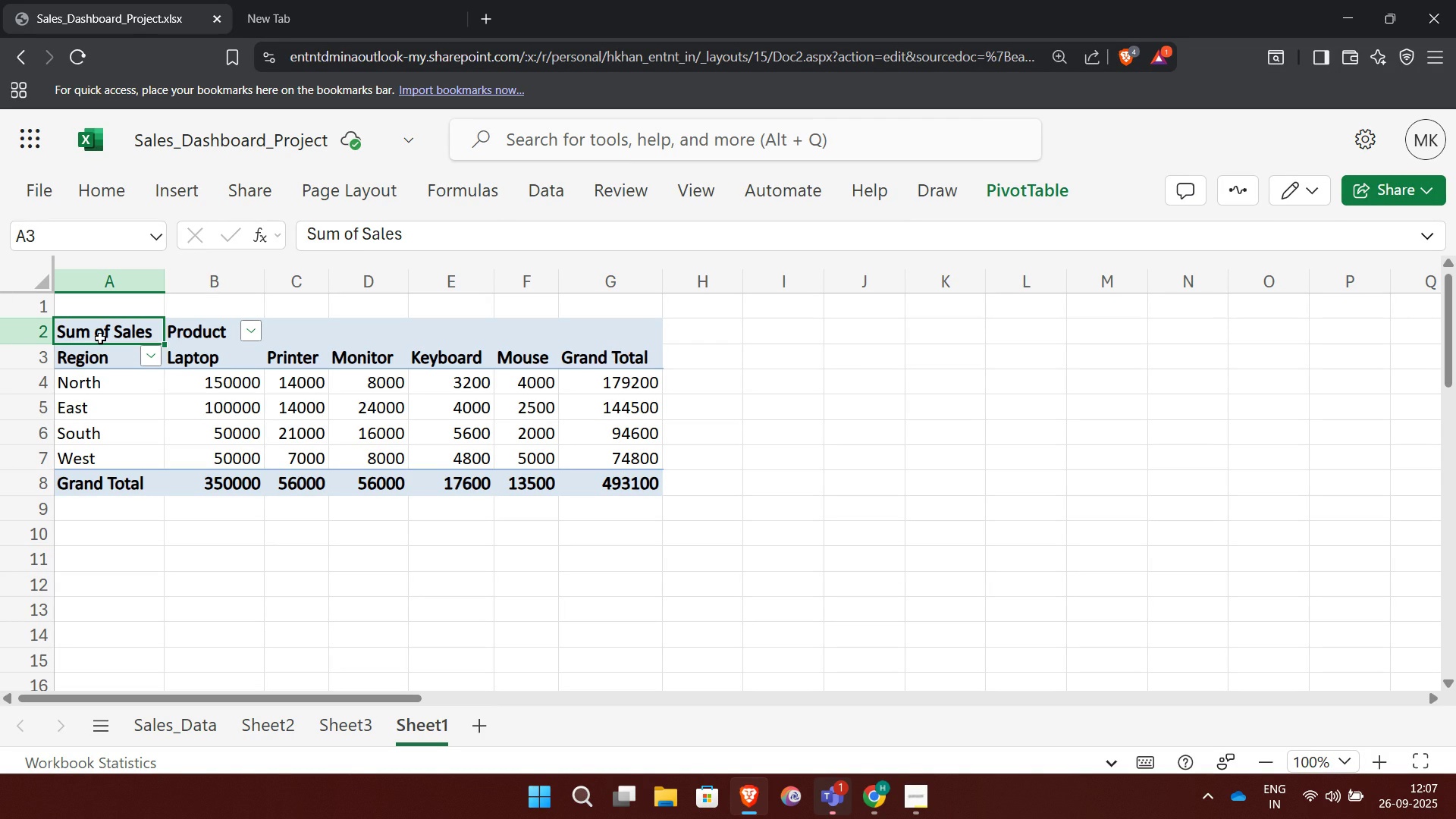 
left_click([100, 338])
 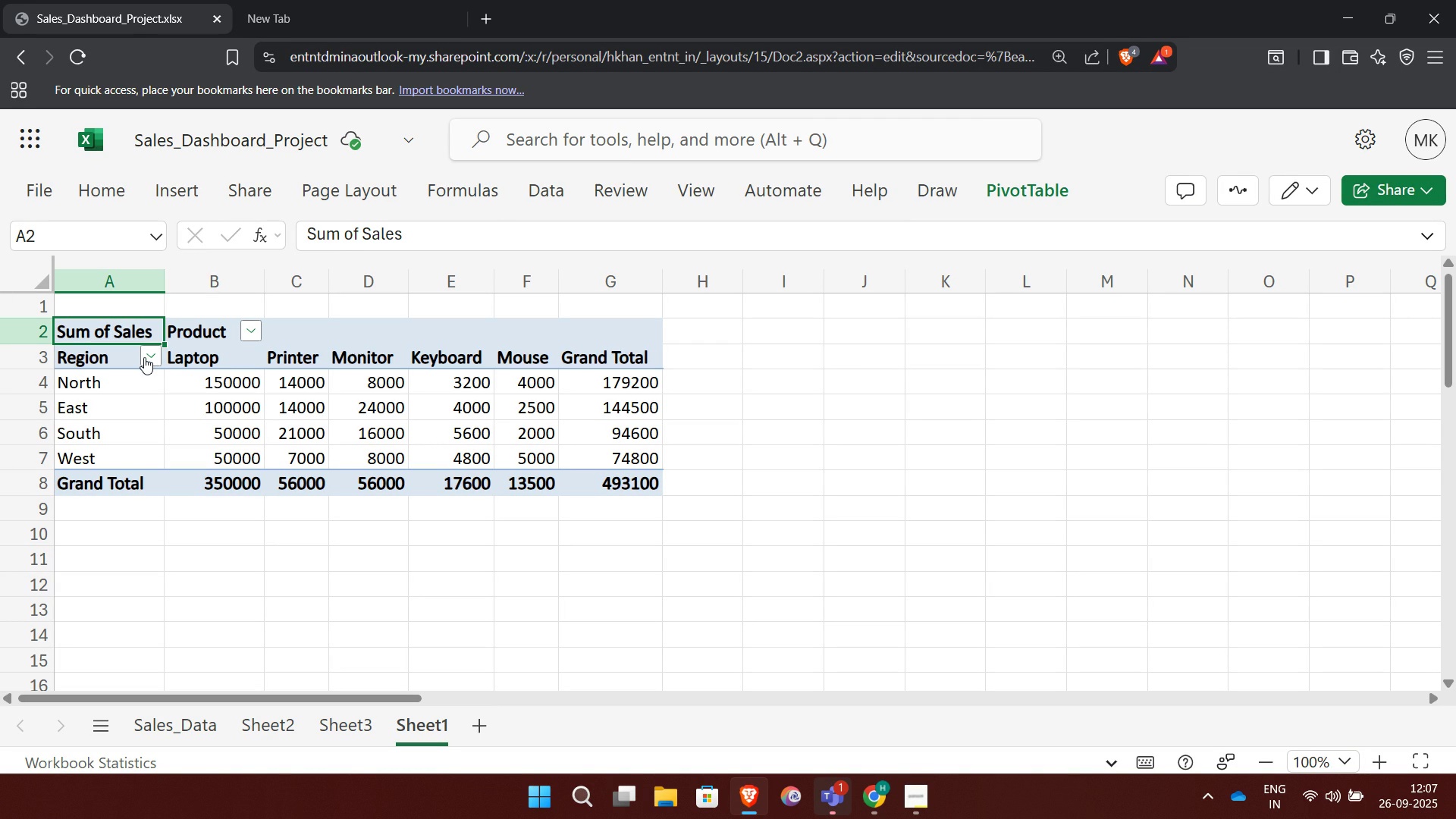 
left_click([144, 357])
 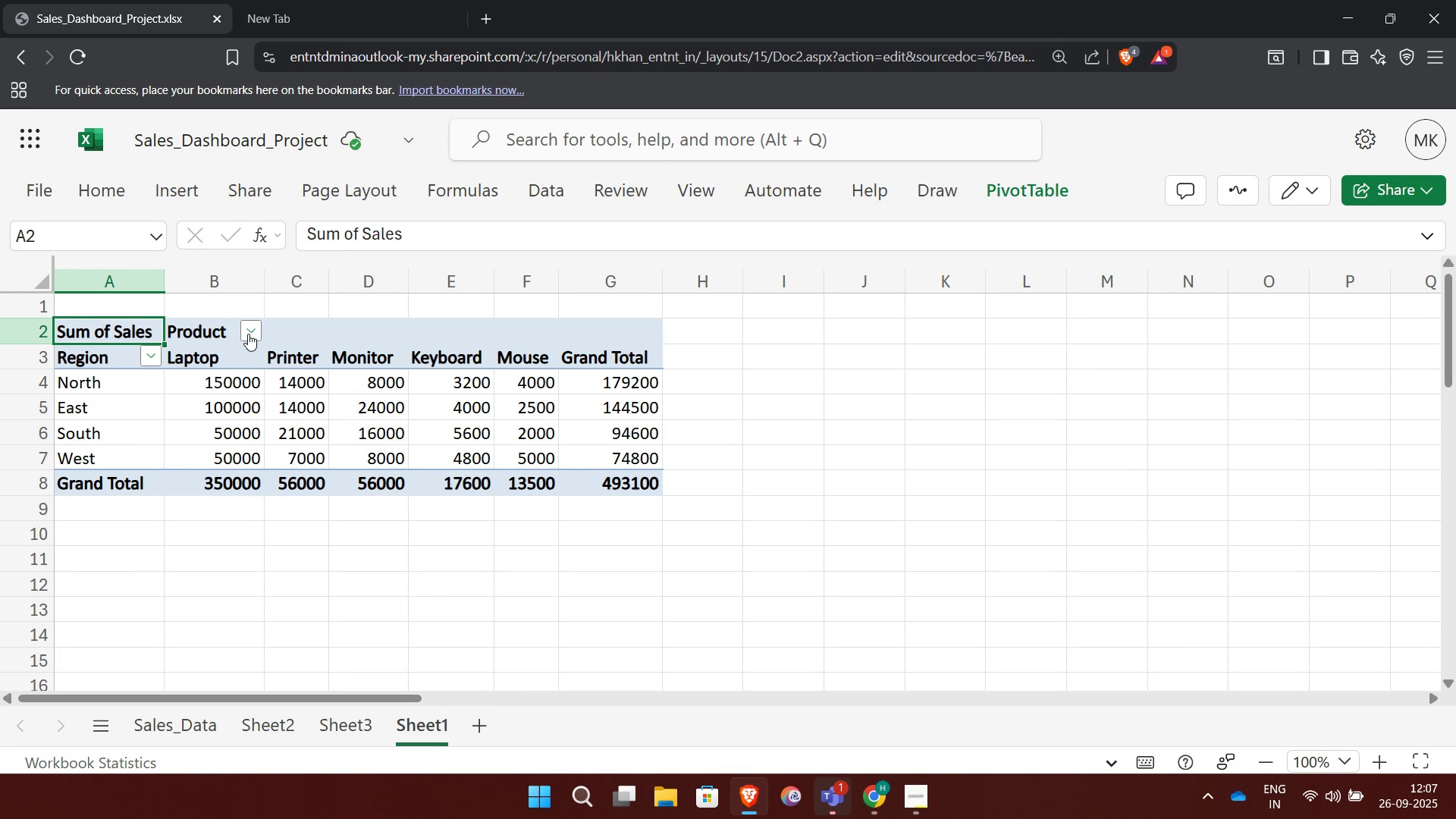 
left_click([248, 334])
 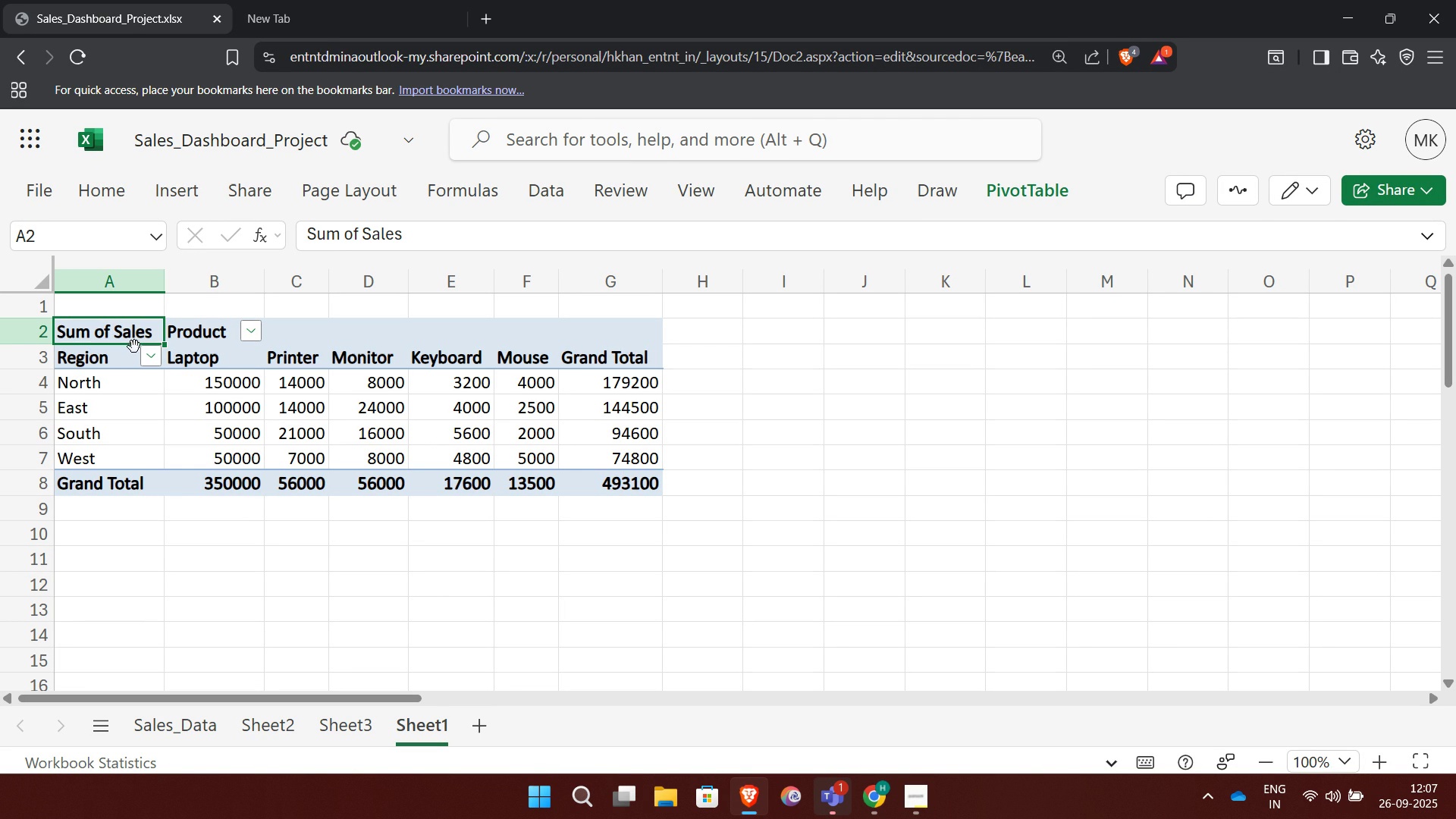 
wait(6.42)
 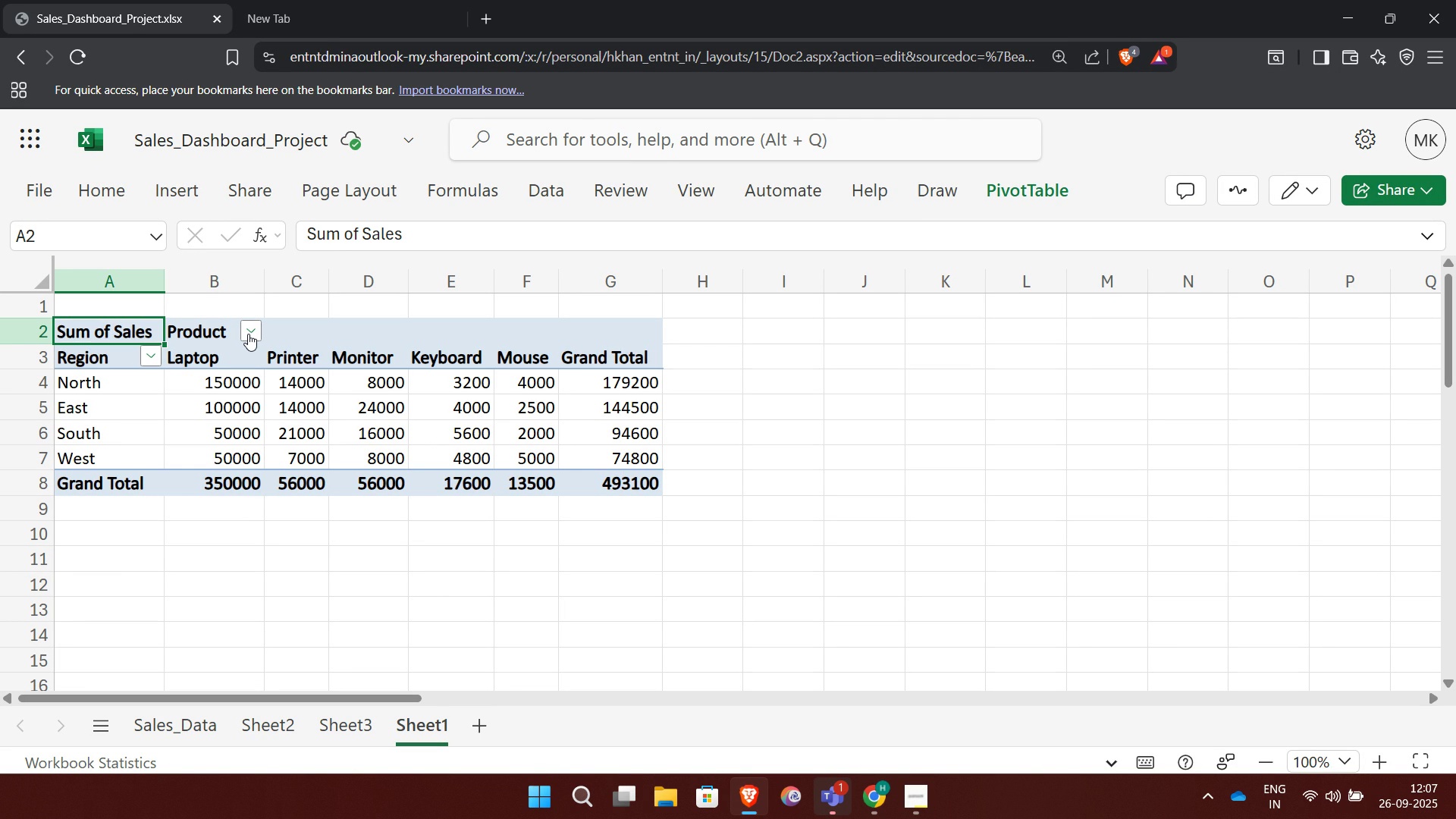 
left_click([172, 729])